 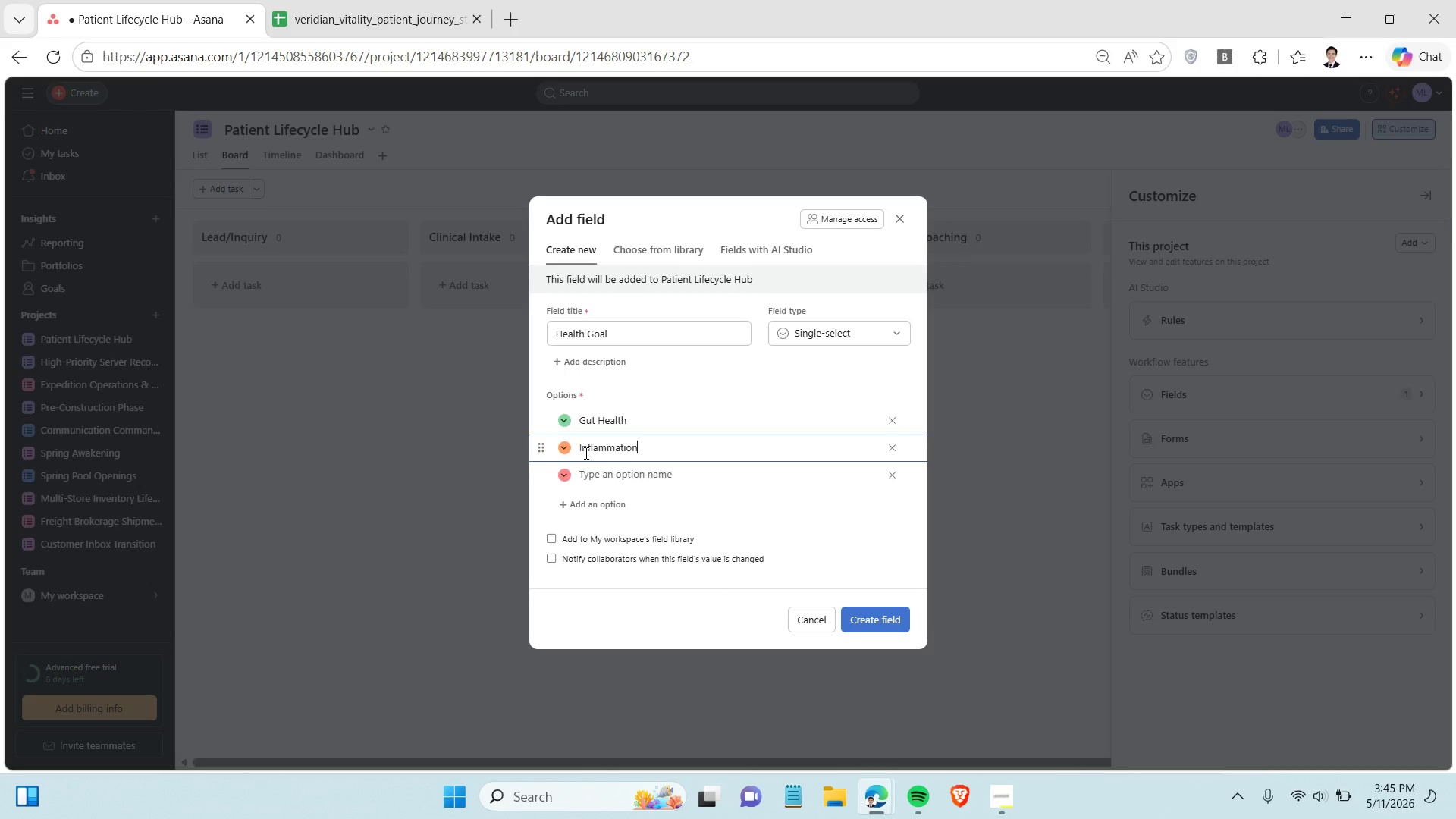 
key(ArrowDown)
 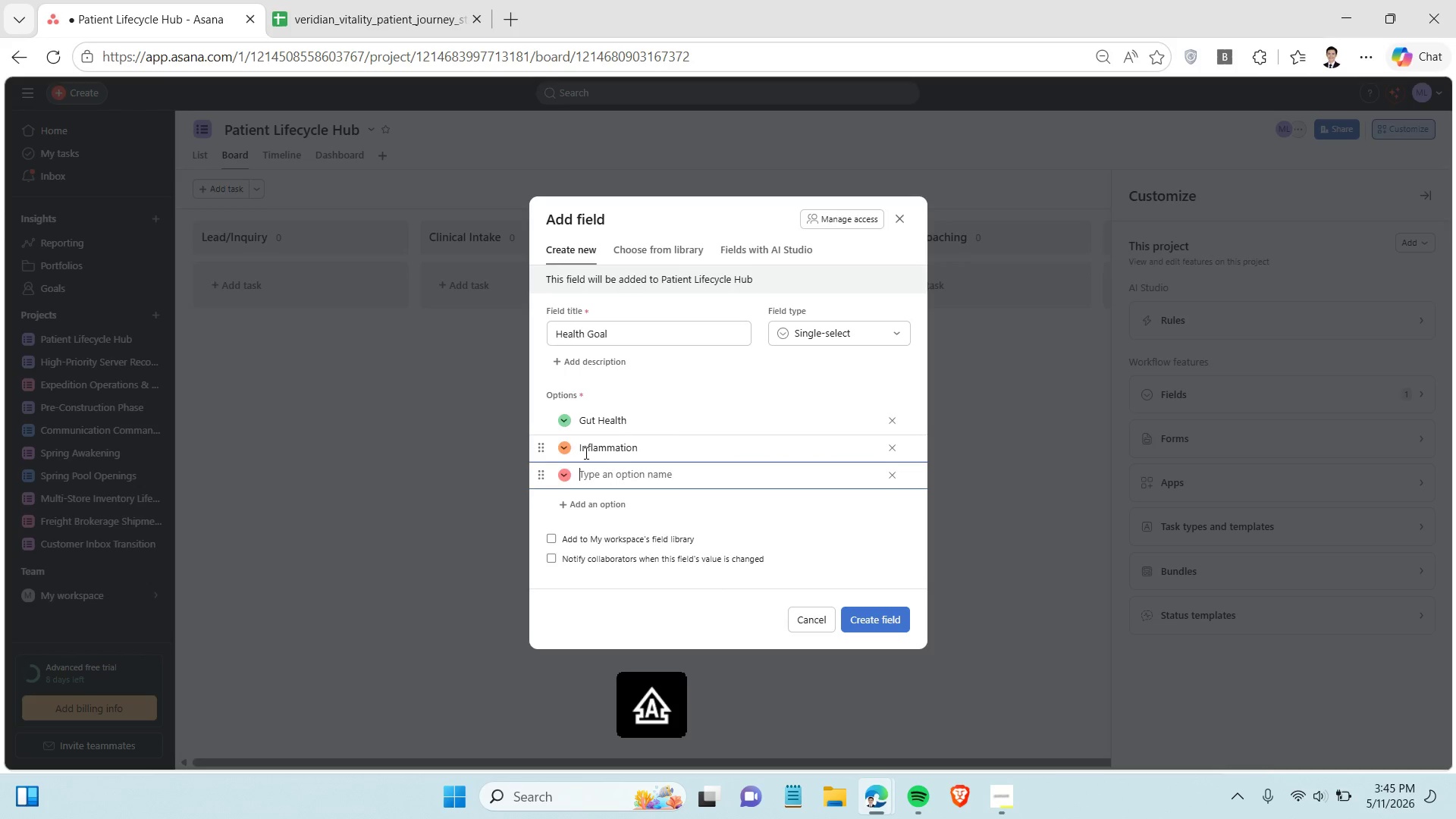 
type(Energy)
 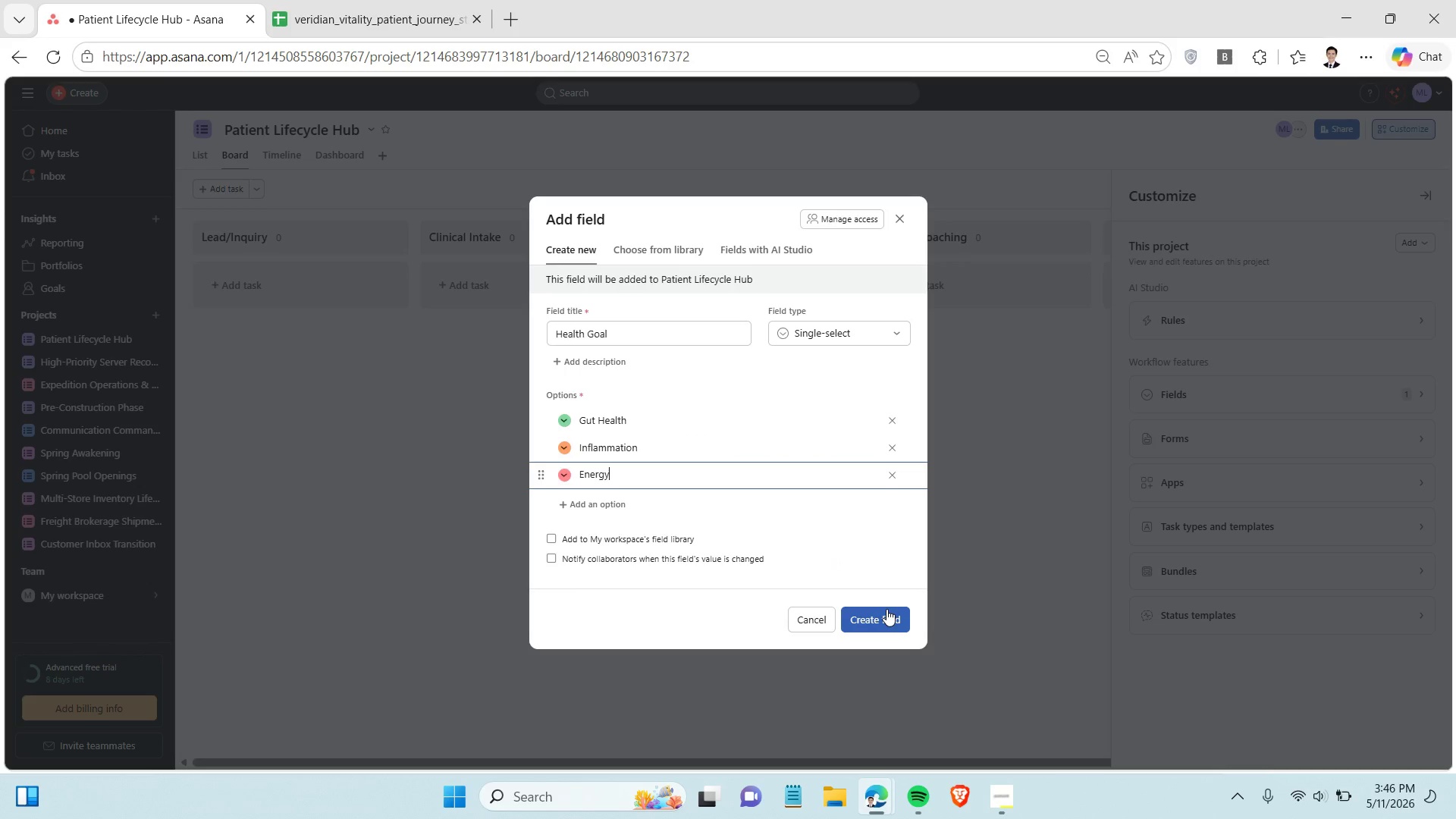 
wait(10.25)
 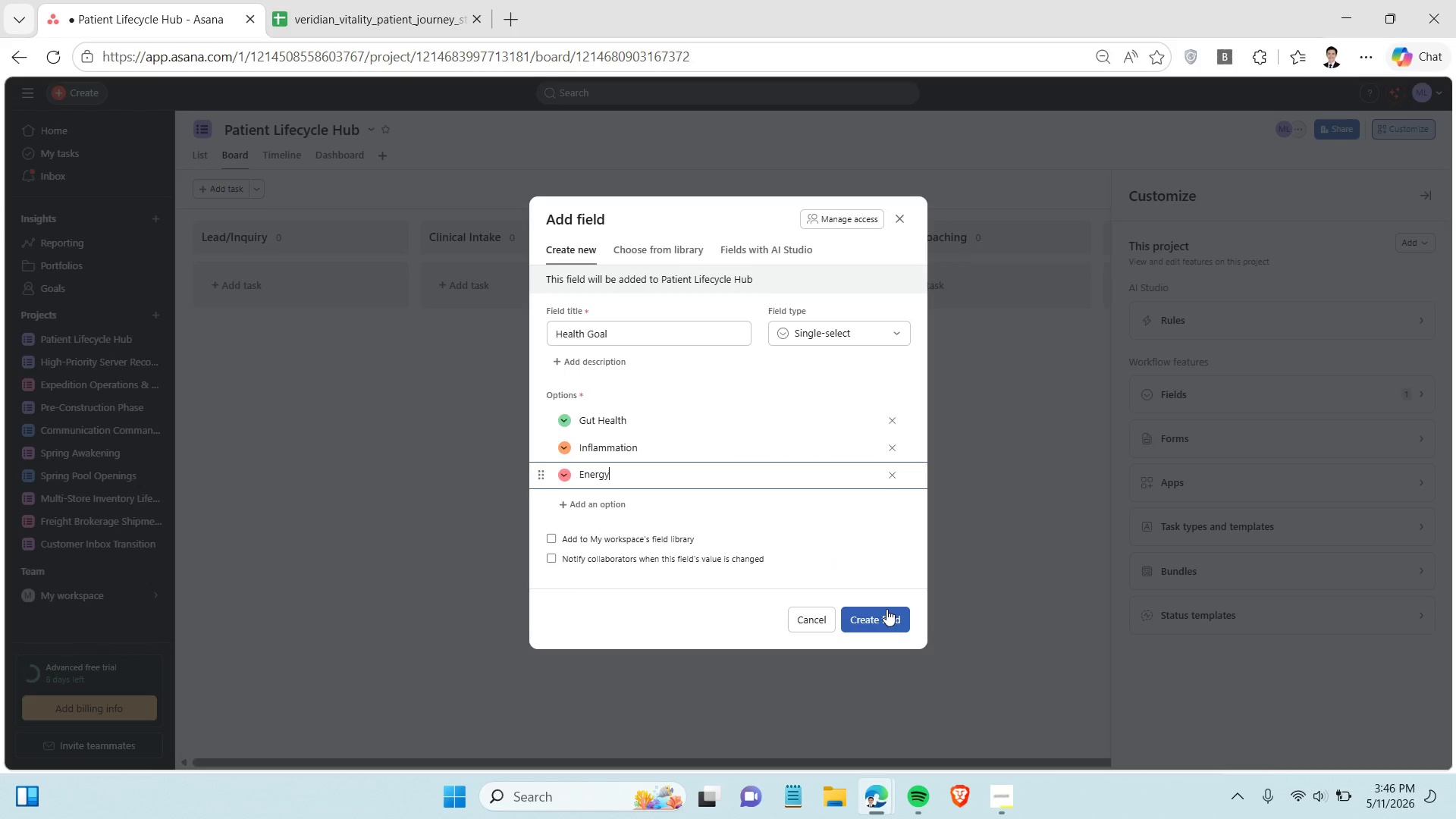 
left_click([889, 617])
 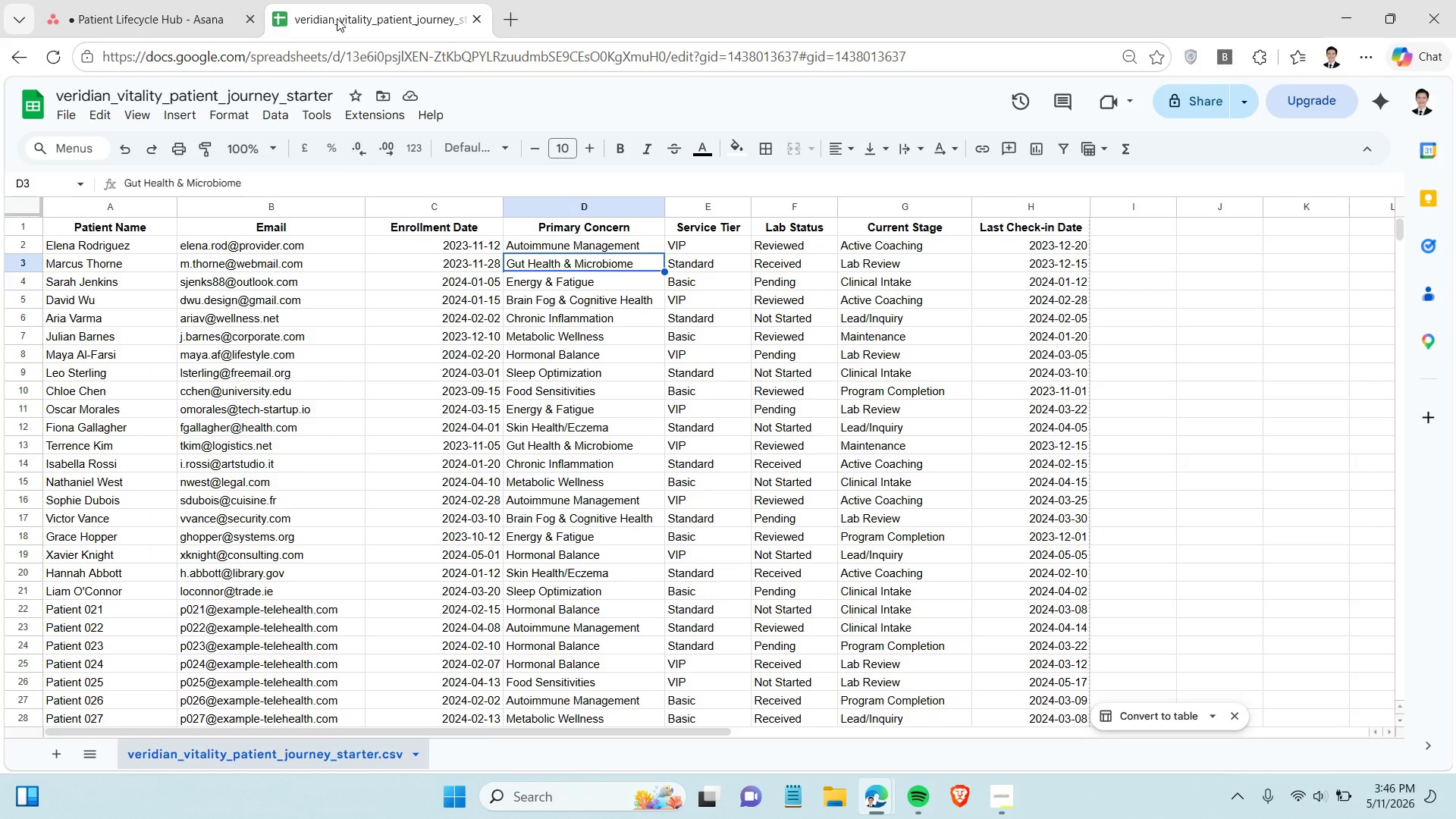 
left_click([593, 308])
 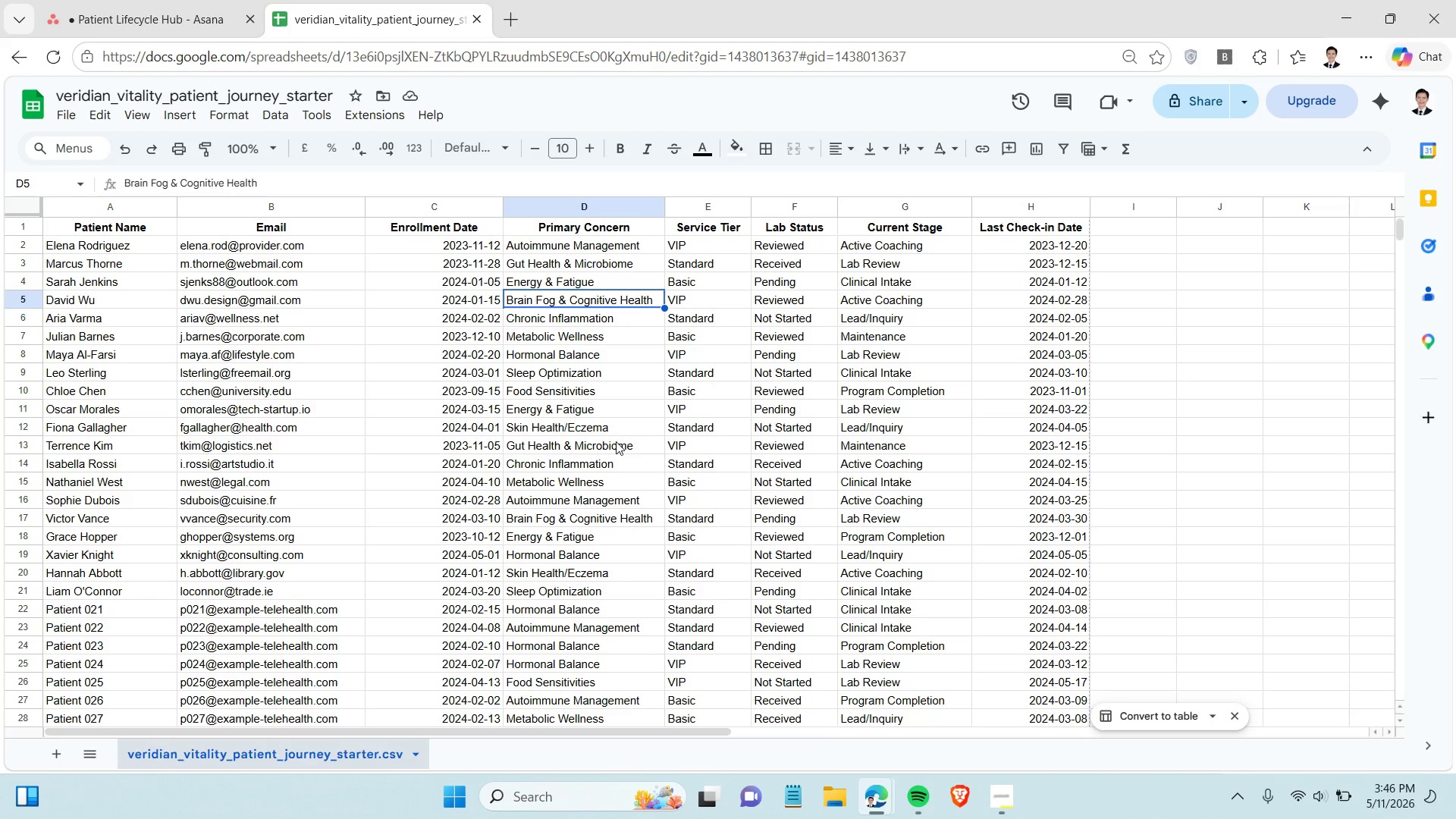 
left_click_drag(start_coordinate=[617, 441], to_coordinate=[623, 457])
 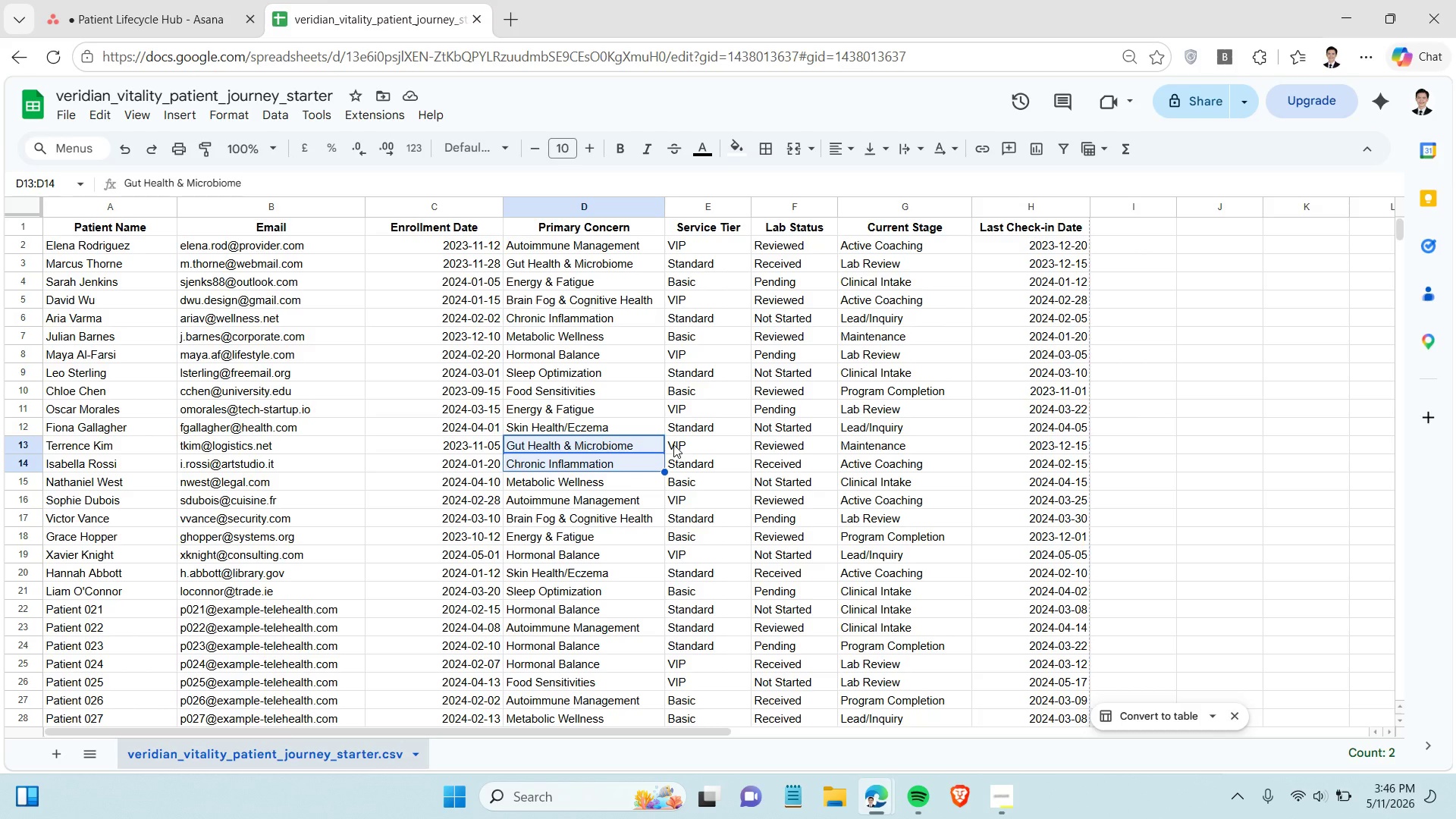 
wait(9.19)
 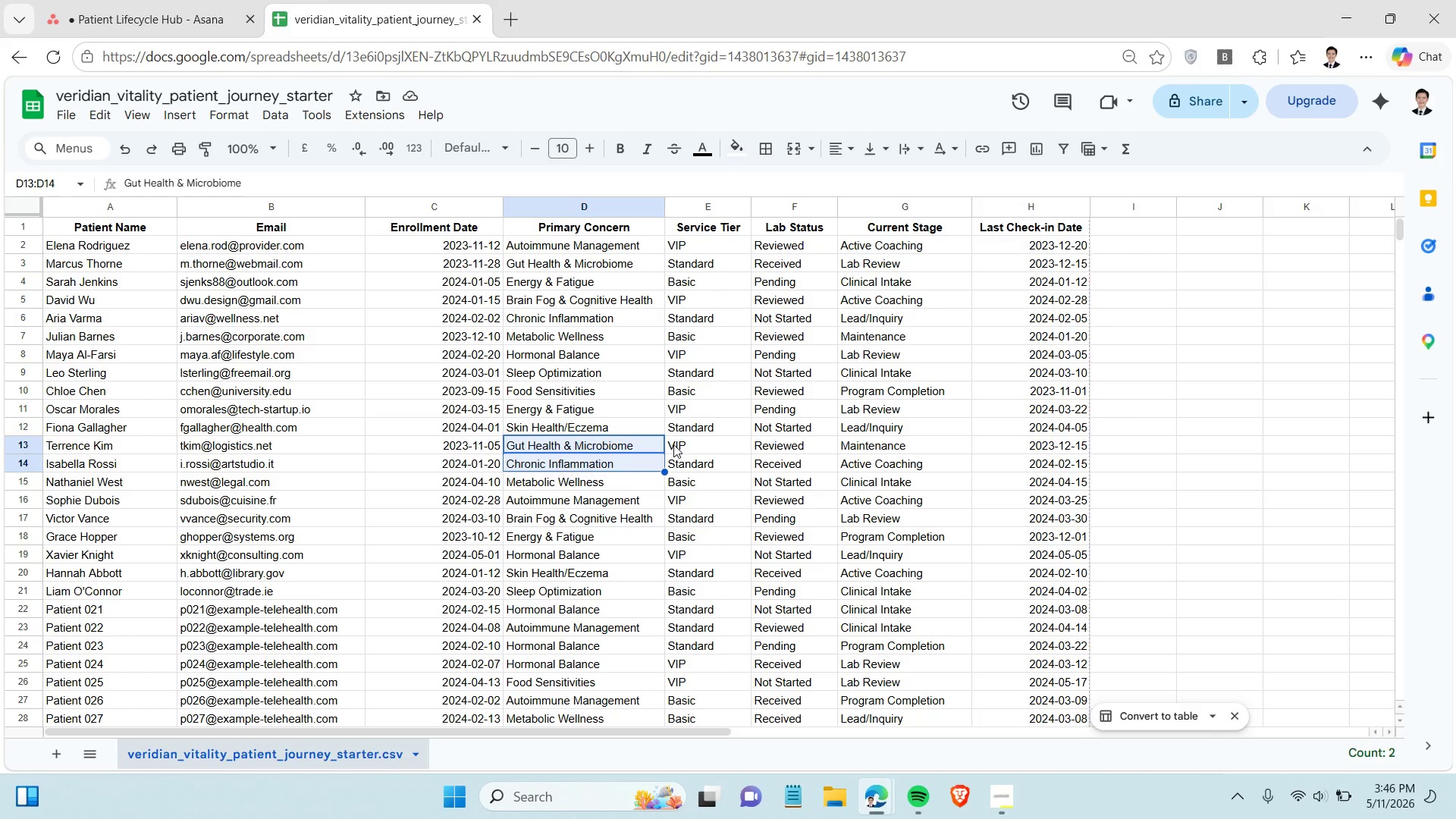 
left_click([205, 0])
 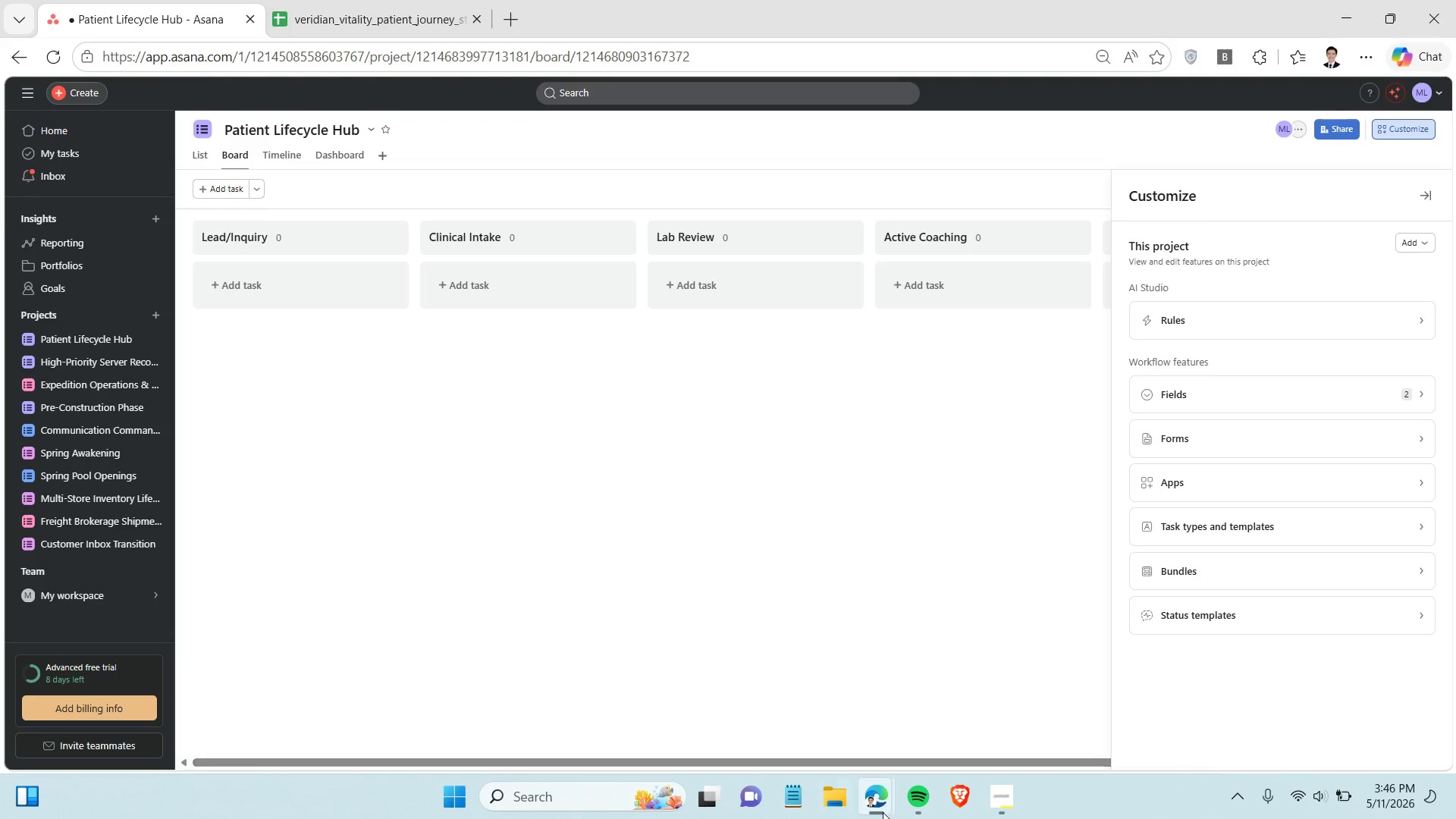 
left_click([998, 801])